 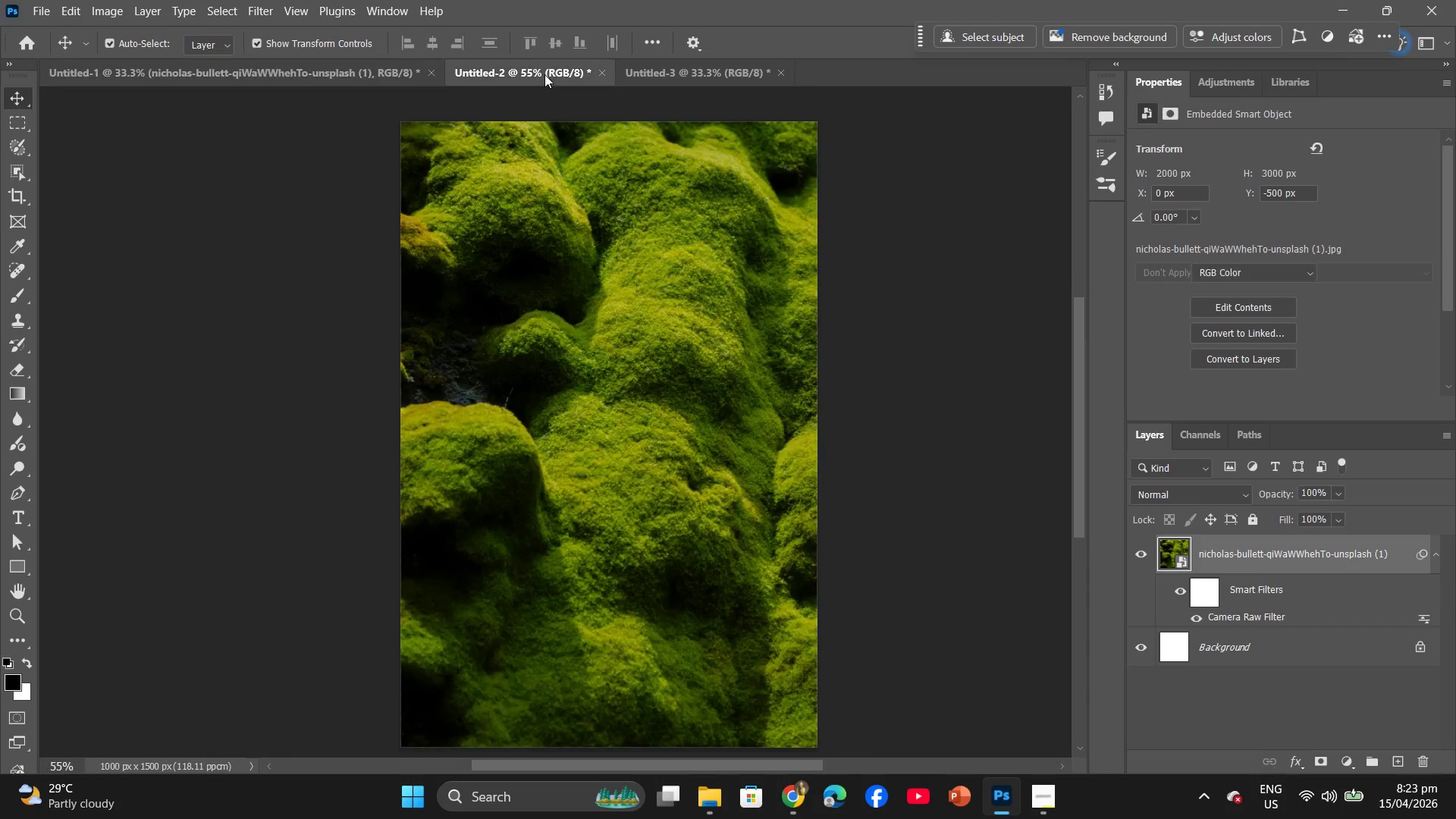 
scroll: coordinate [930, 359], scroll_direction: down, amount: 1.0
 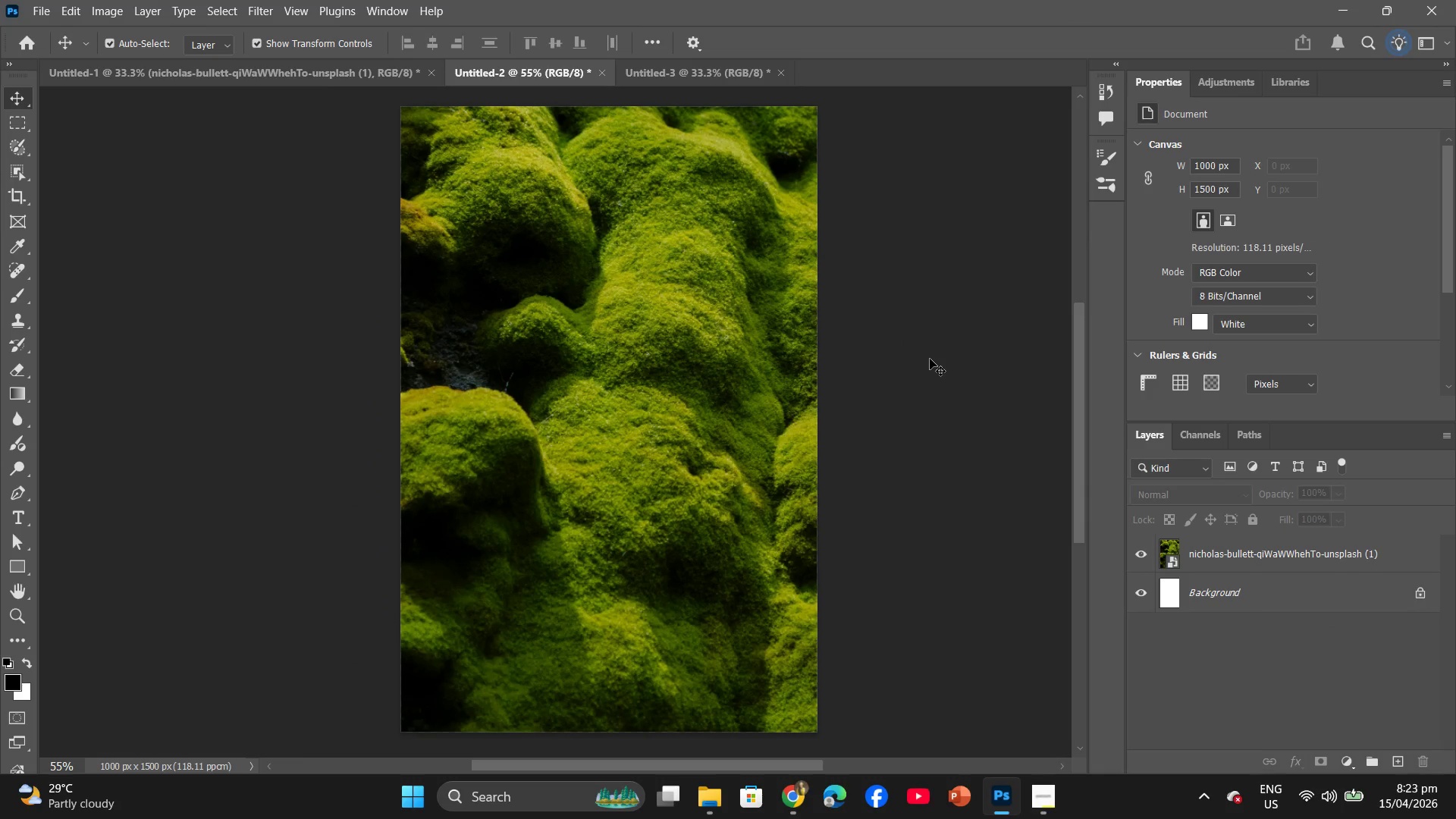 
scroll: coordinate [930, 359], scroll_direction: none, amount: 0.0
 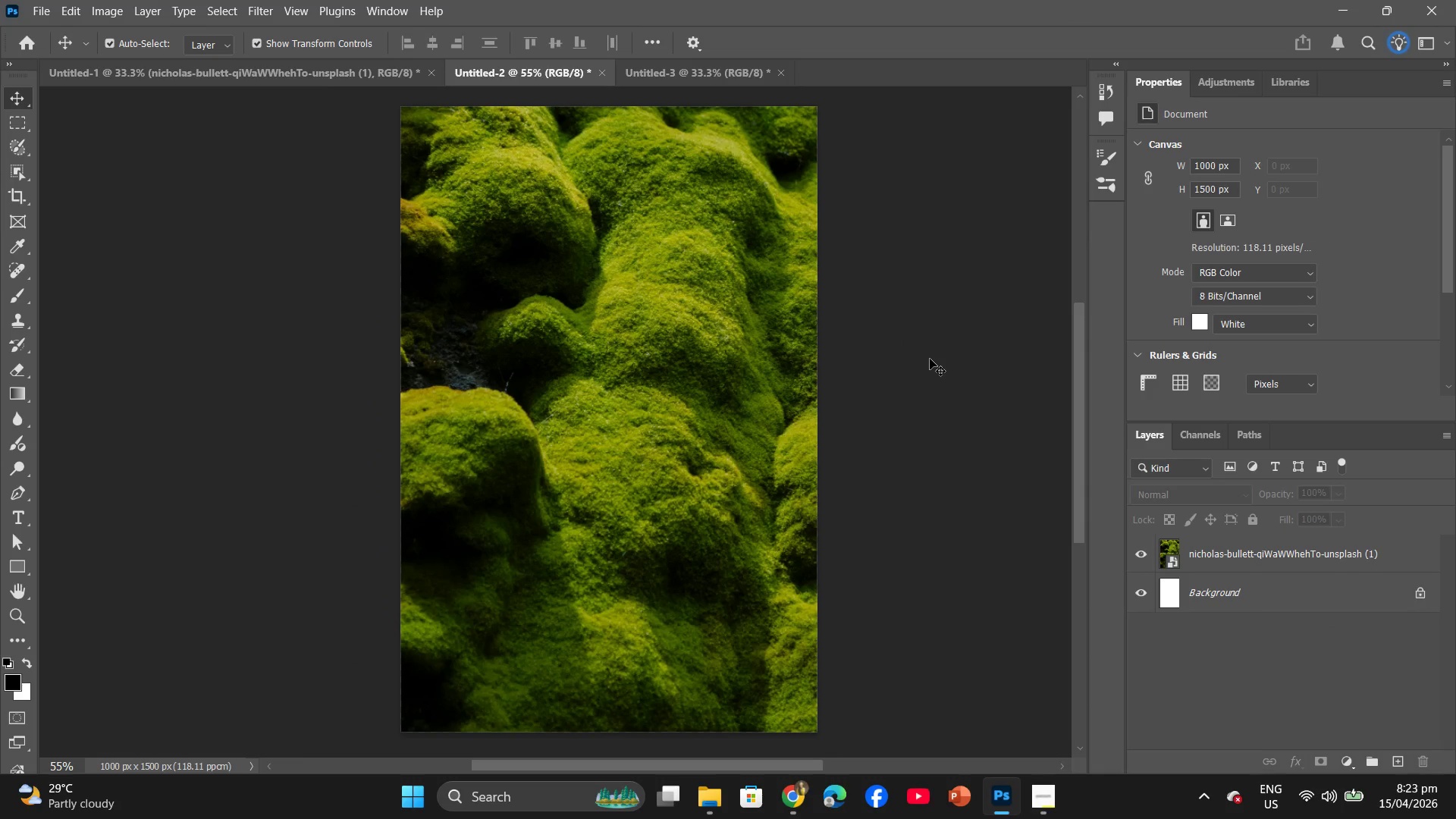 
scroll: coordinate [930, 359], scroll_direction: down, amount: 1.0
 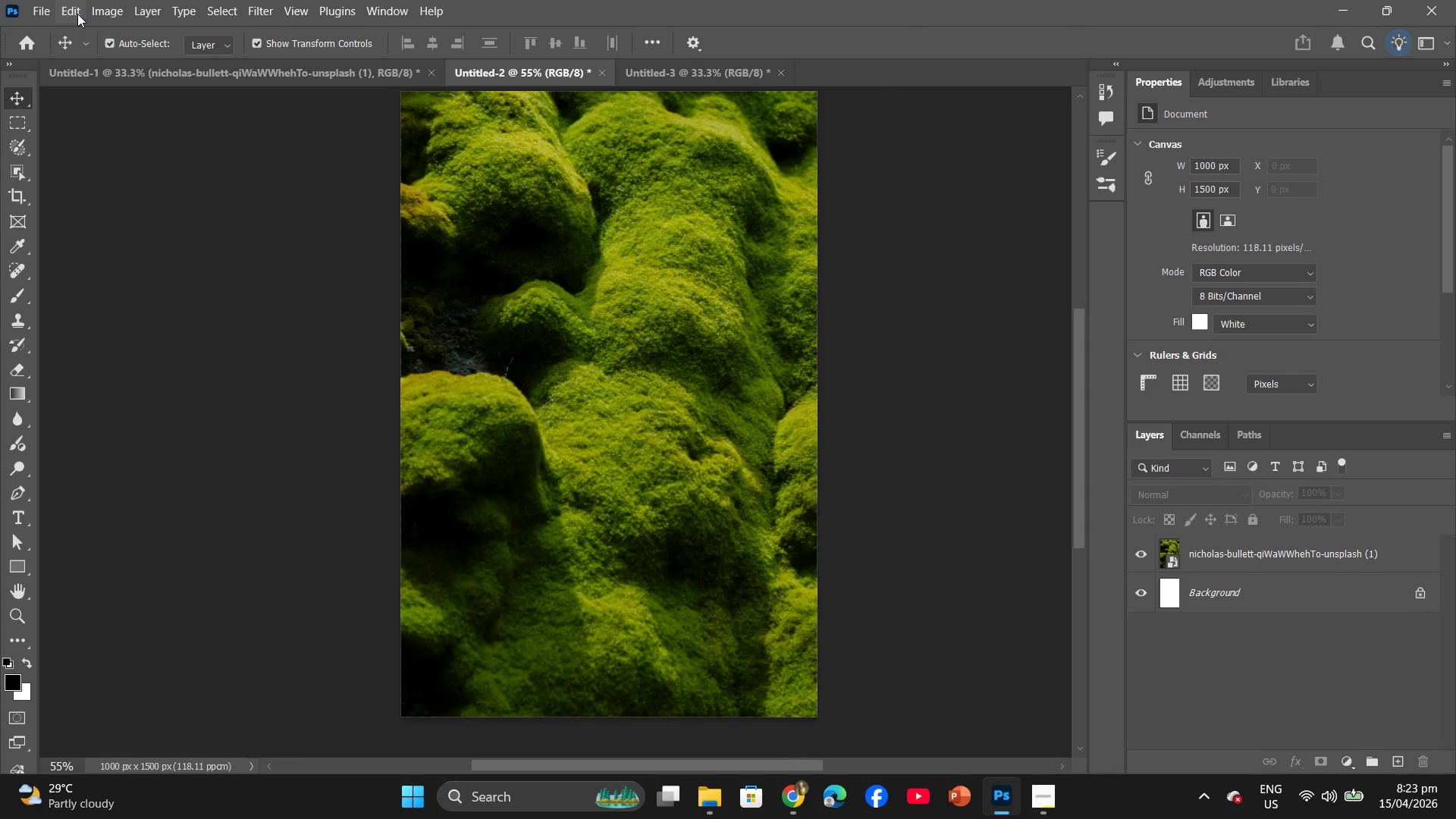 
left_click([262, 9])
 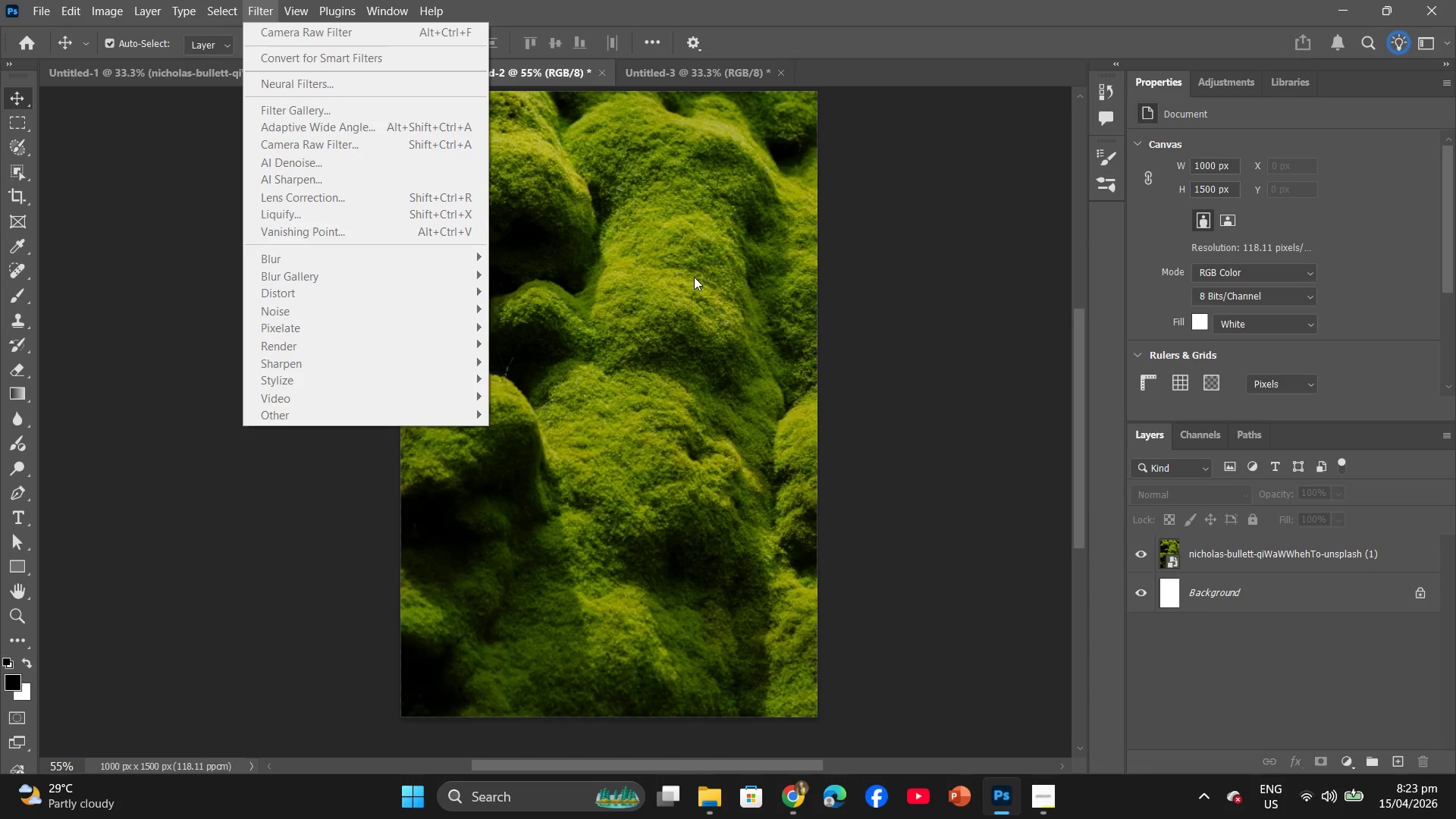 
left_click([1193, 544])
 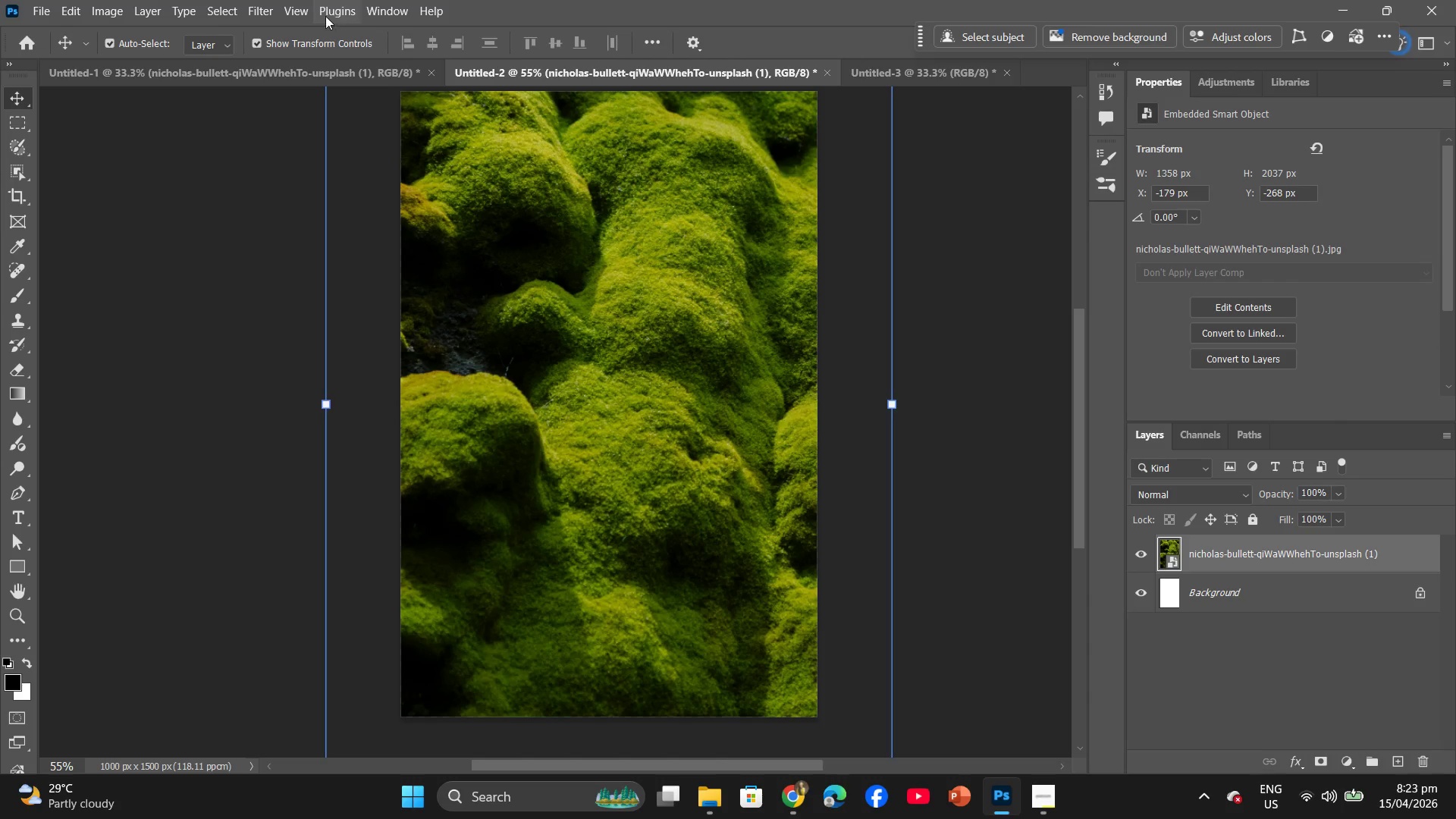 
left_click([259, 16])
 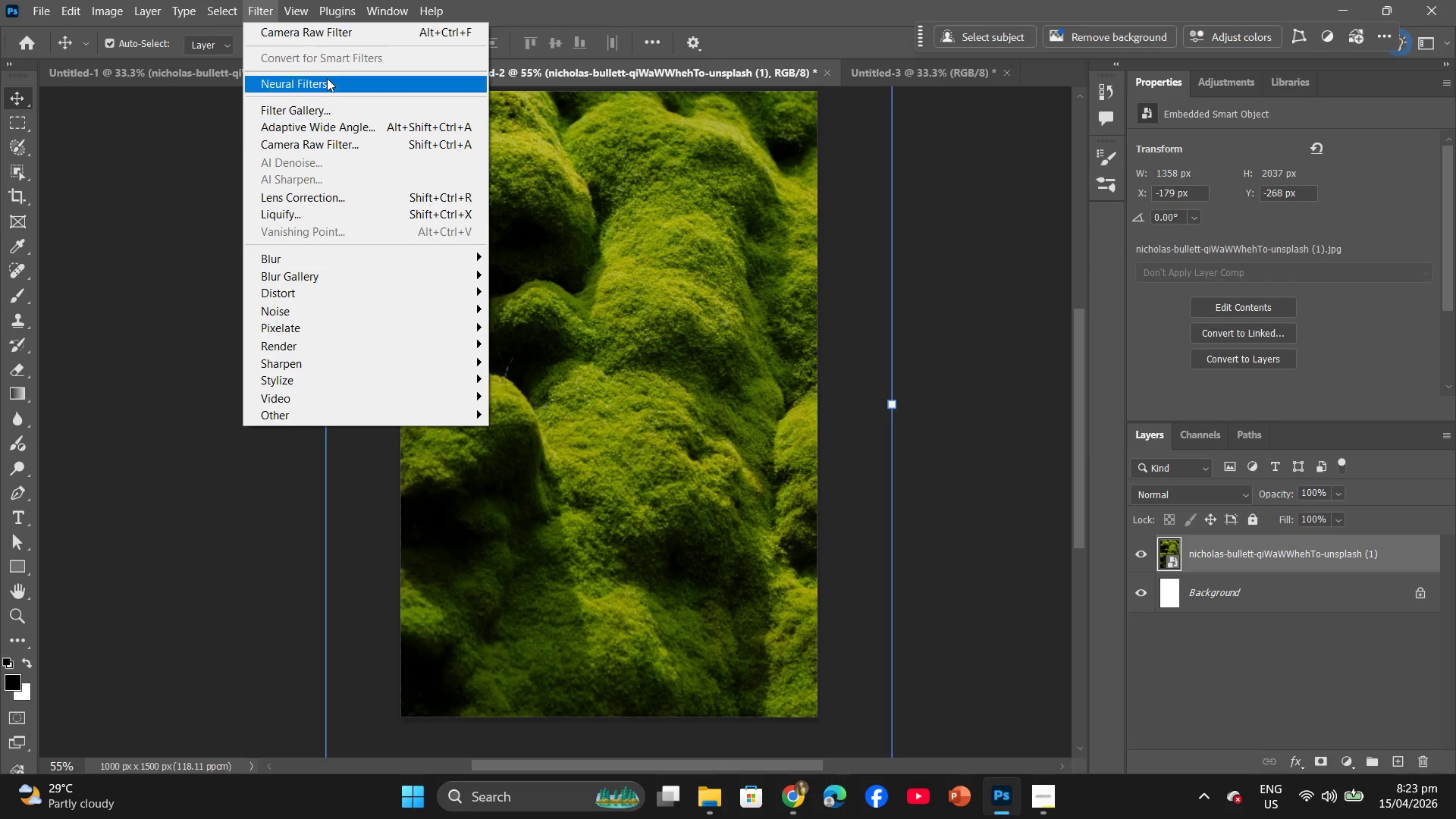 
left_click([338, 27])
 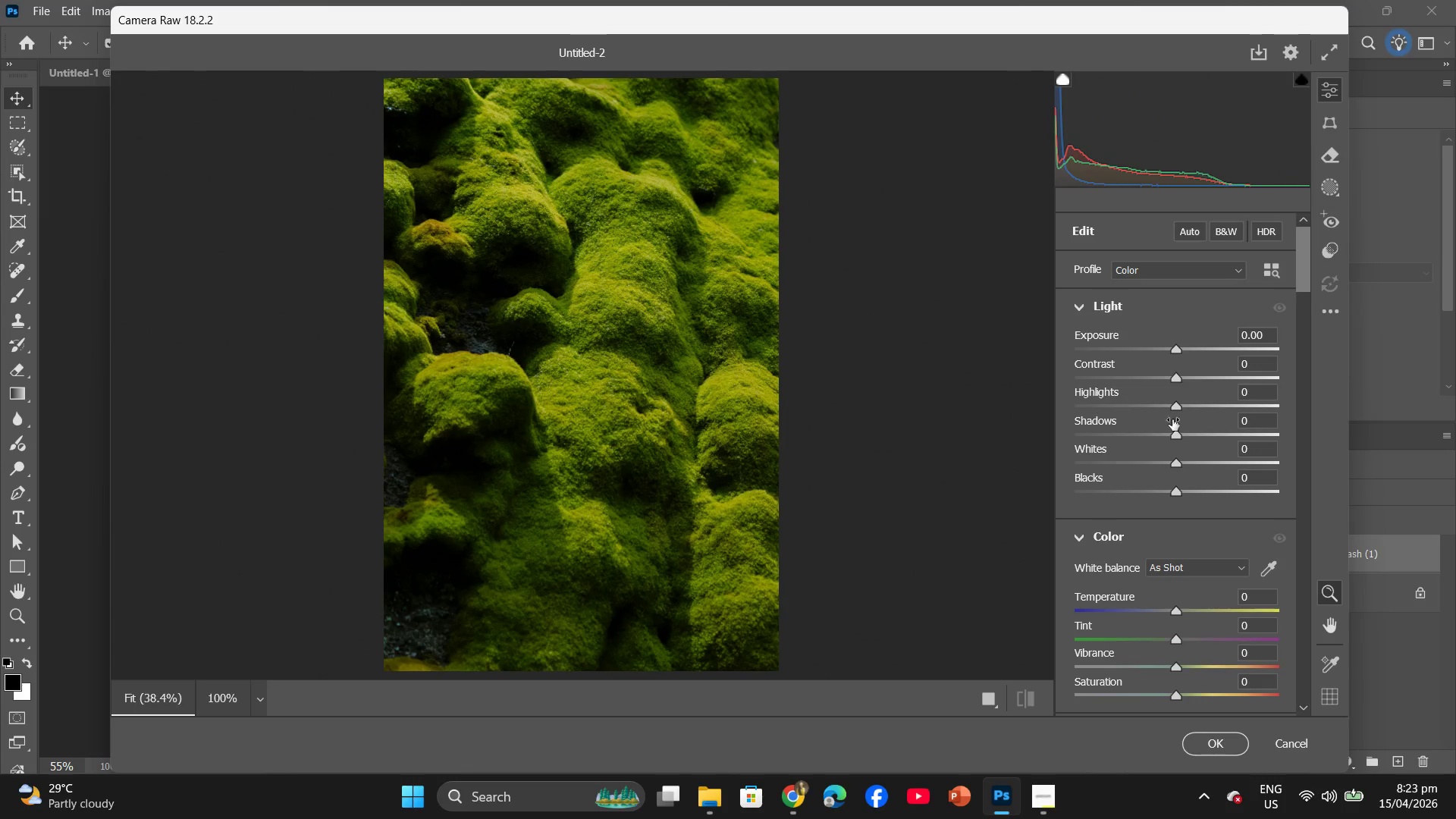 
scroll: coordinate [1157, 469], scroll_direction: down, amount: 4.0
 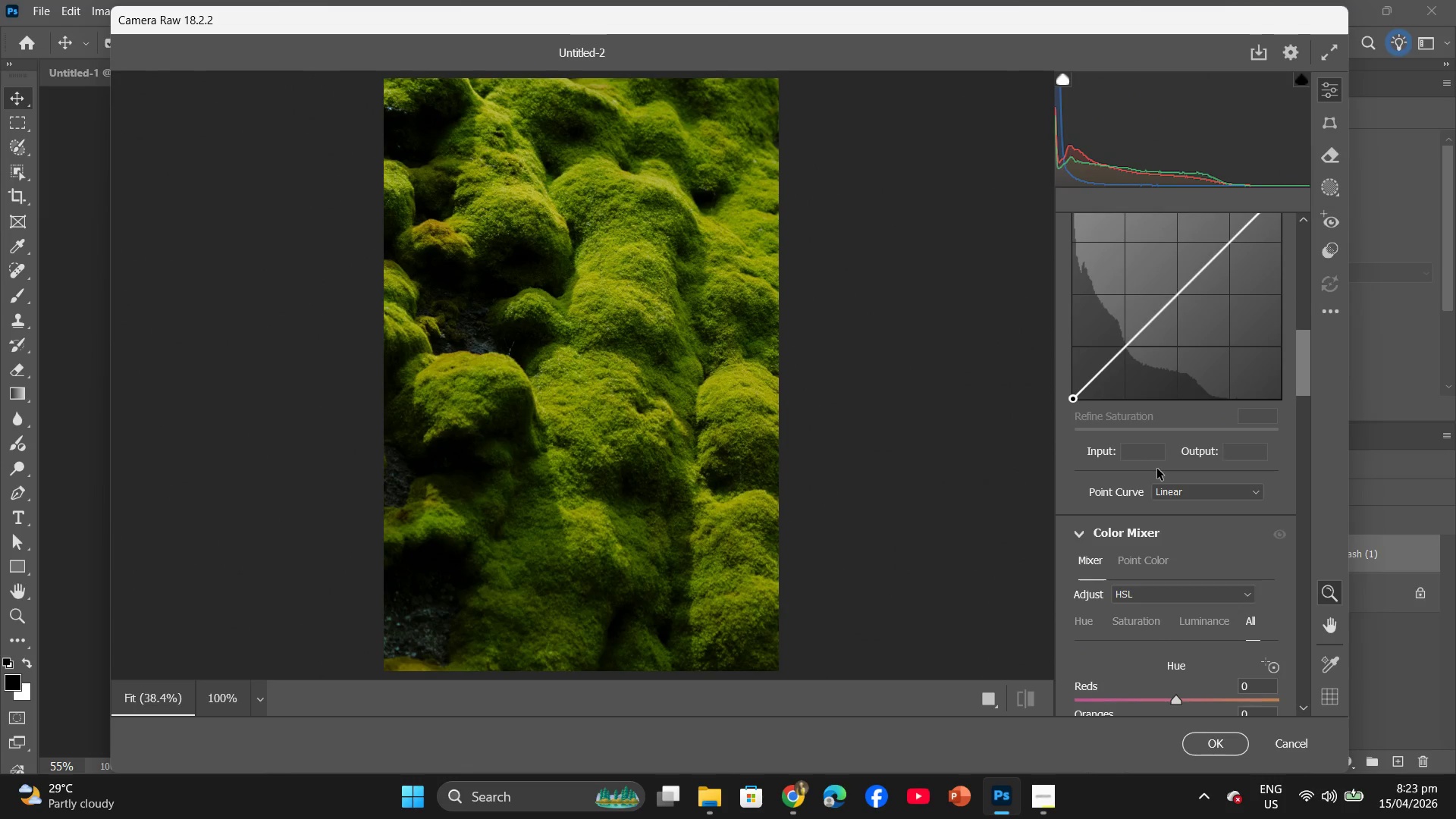 
scroll: coordinate [1153, 447], scroll_direction: up, amount: 10.0
 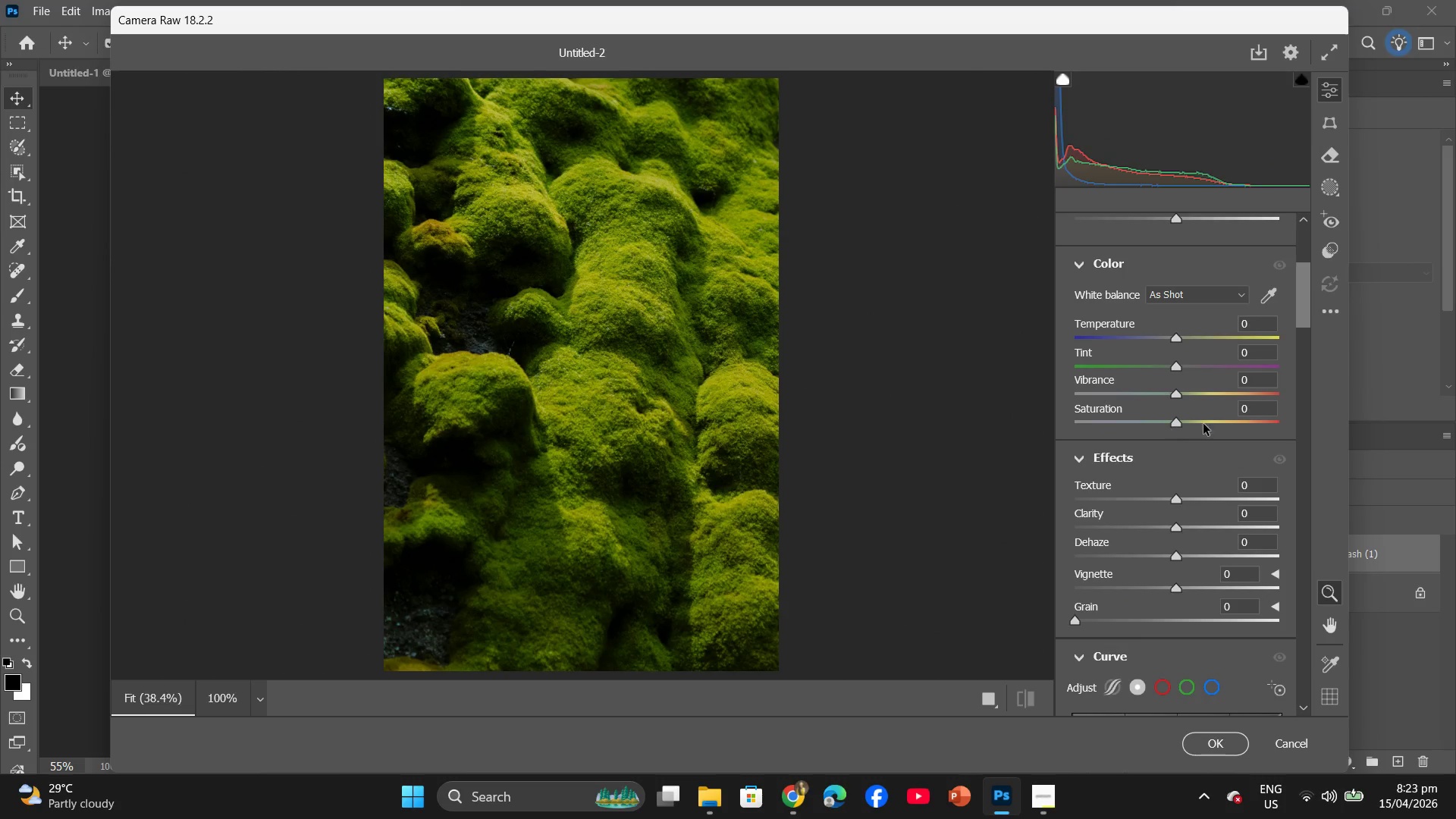 
left_click([1256, 408])
 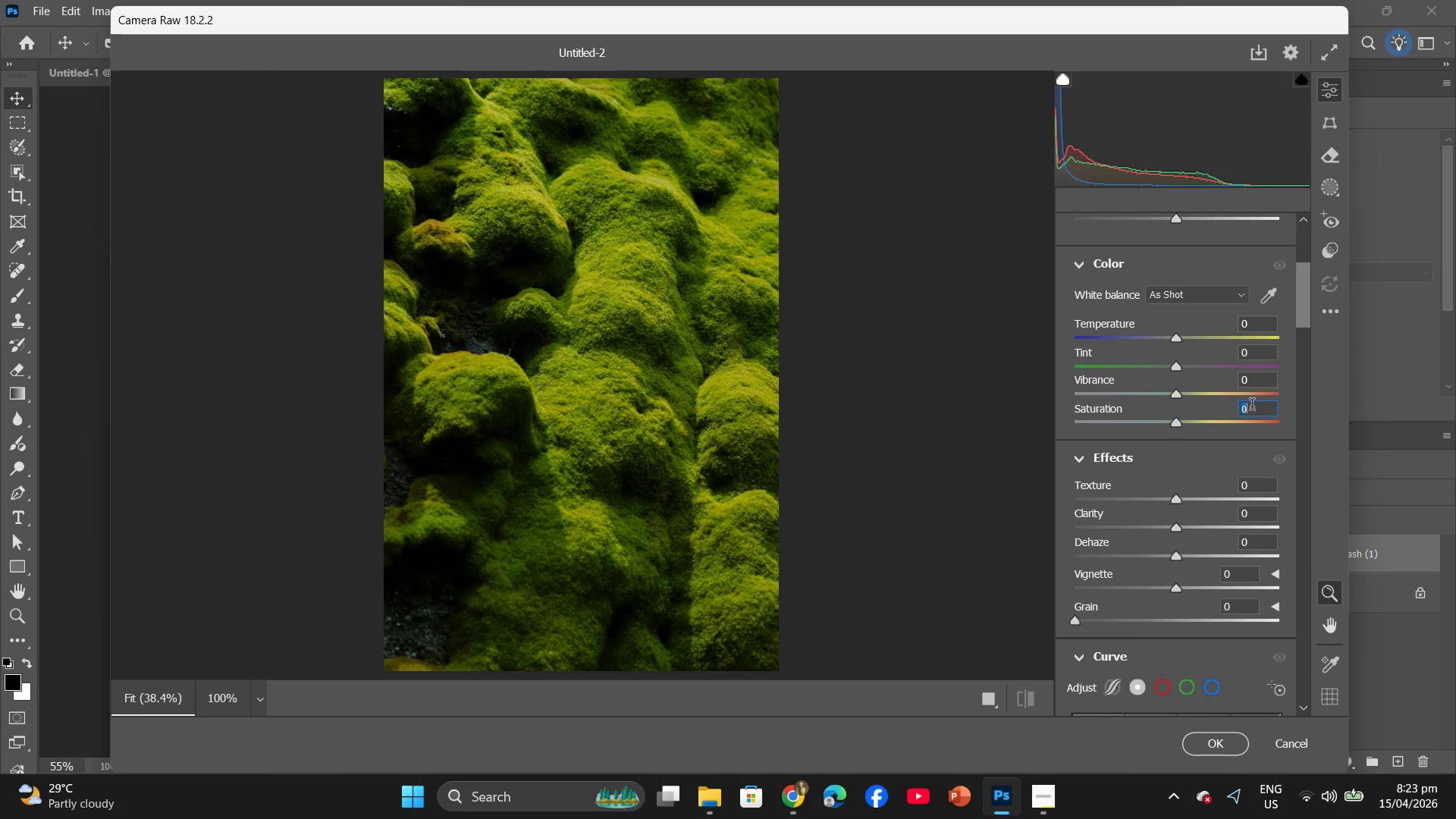 
key(5)
 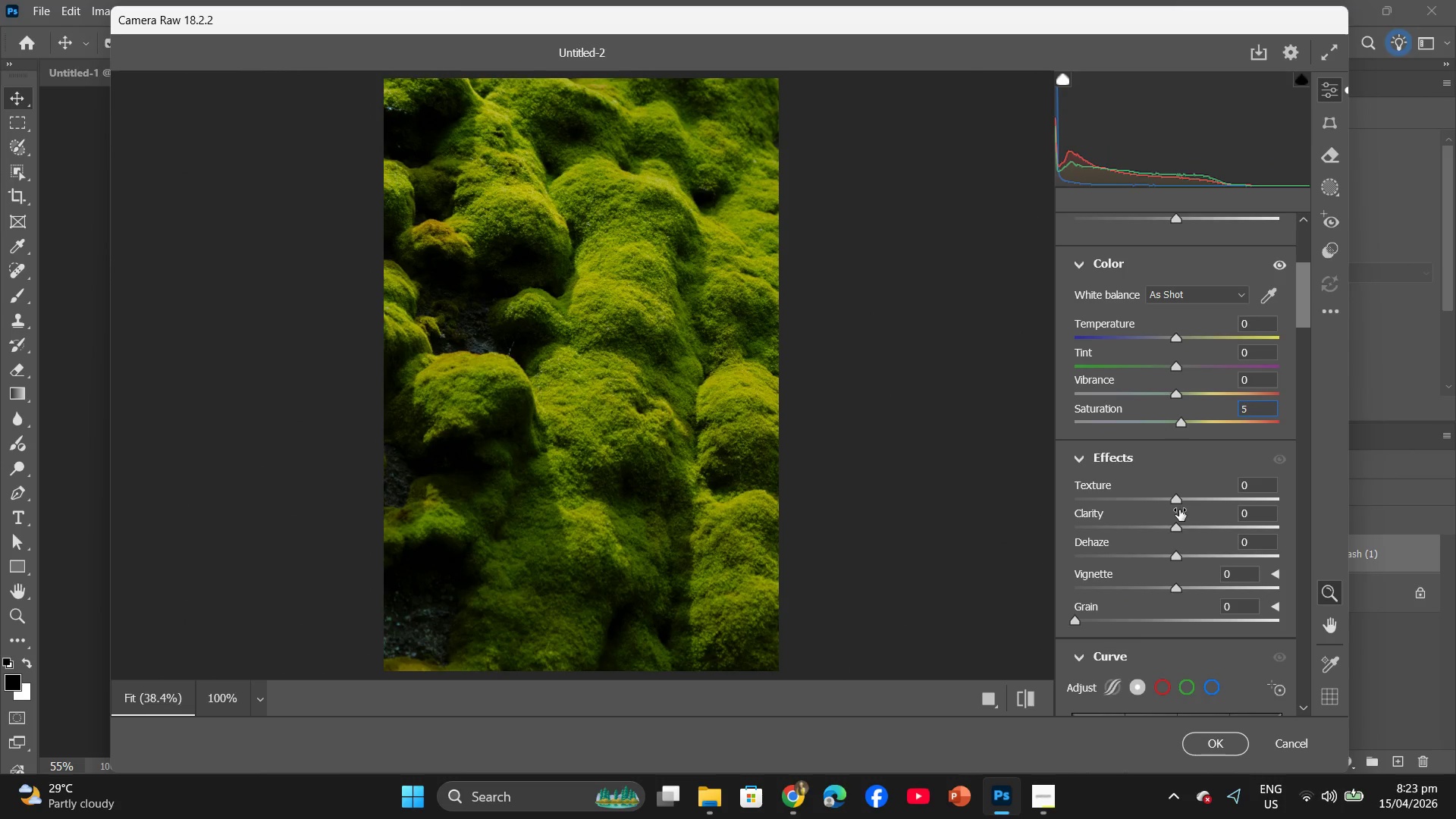 
scroll: coordinate [1182, 507], scroll_direction: down, amount: 14.0
 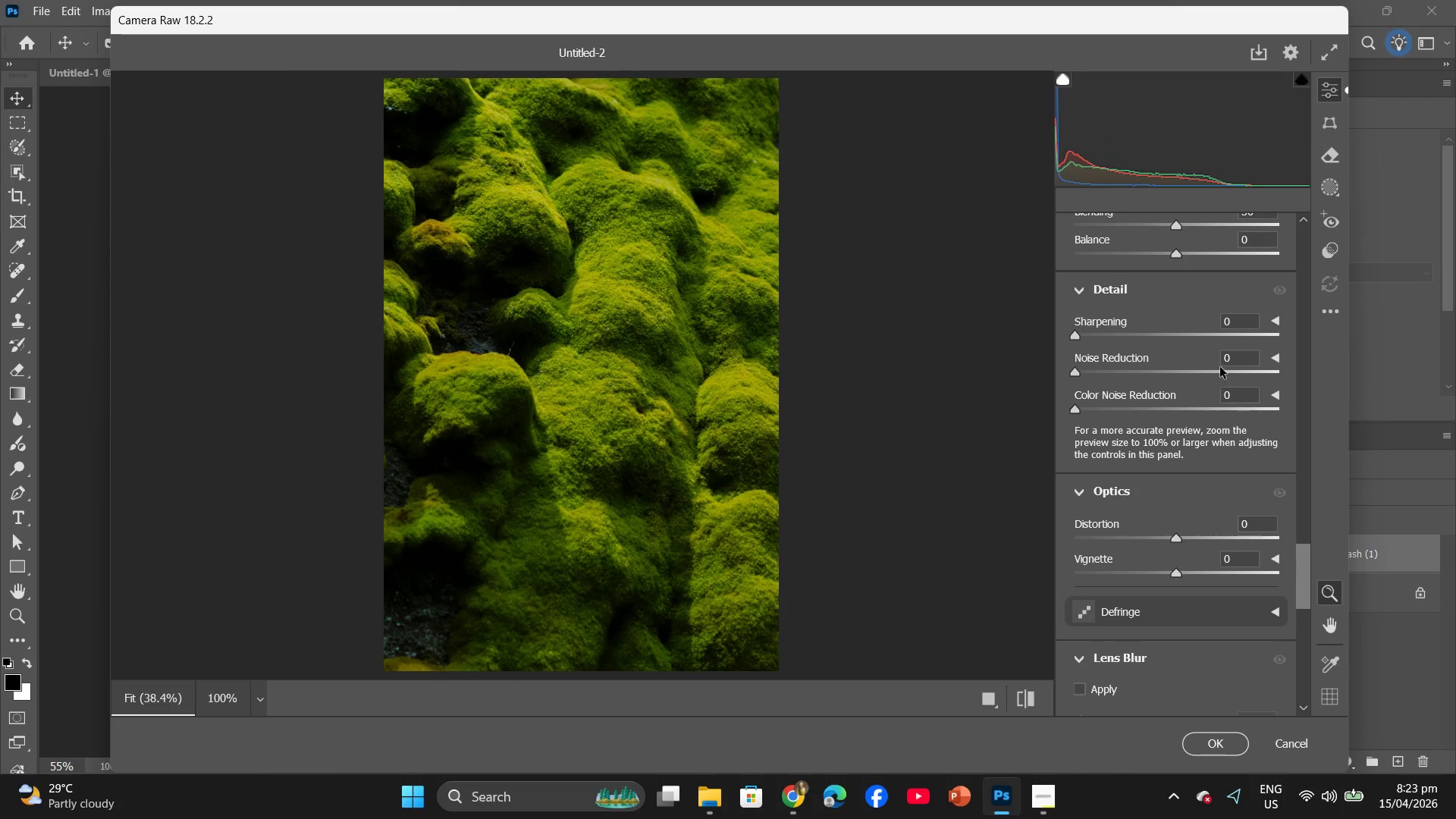 
left_click([1226, 322])
 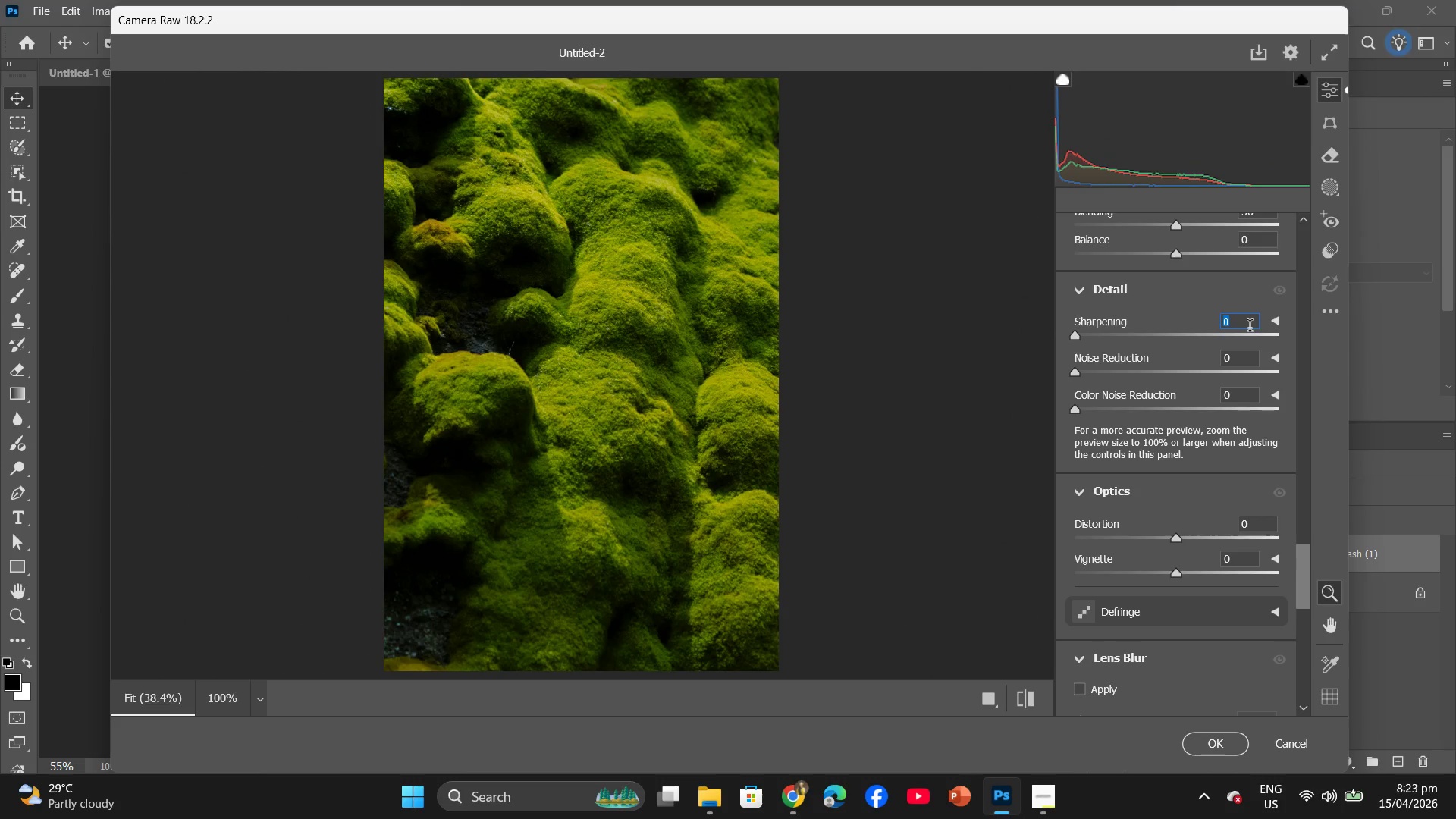 
key(5)
 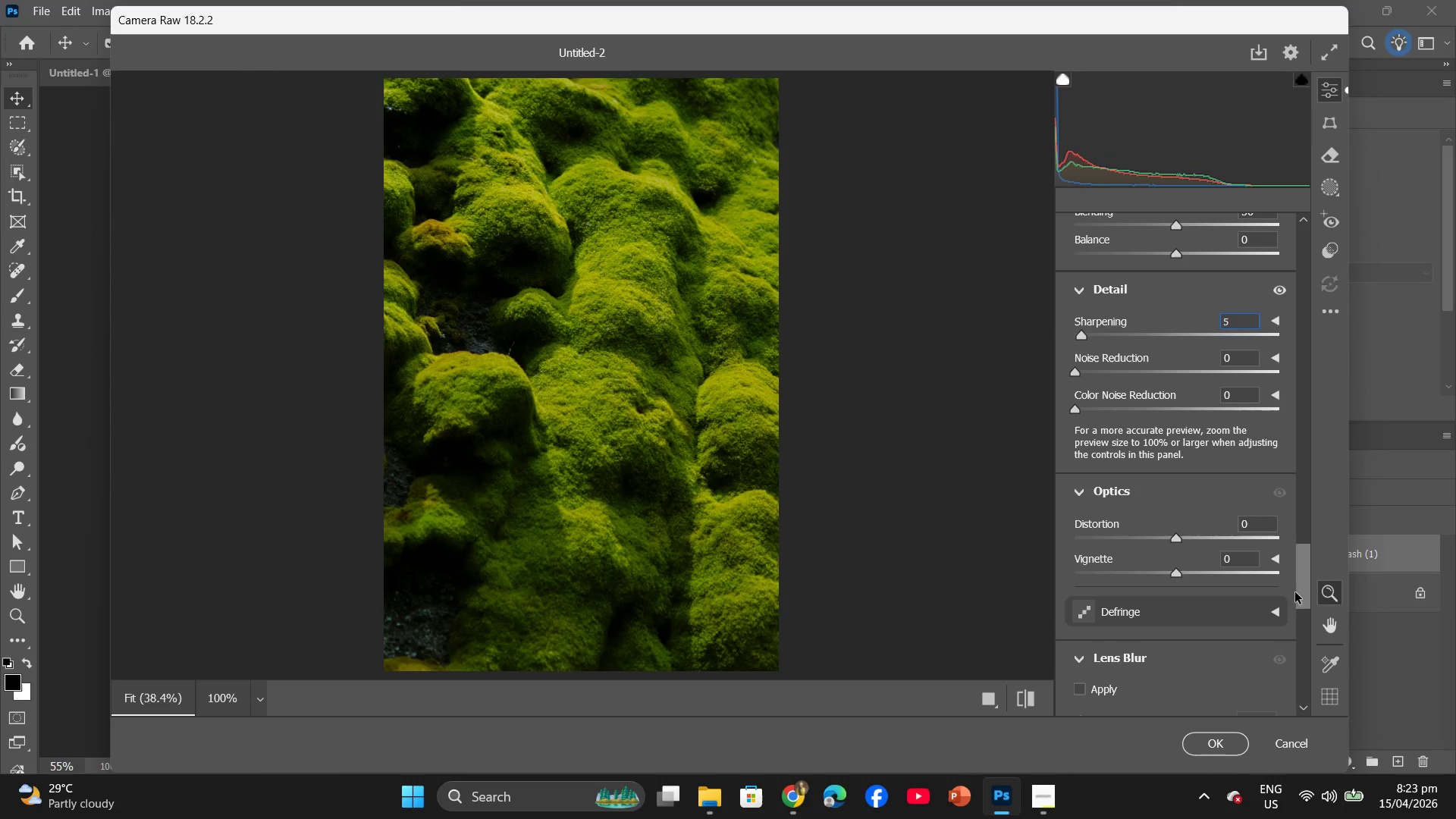 
left_click([1216, 745])
 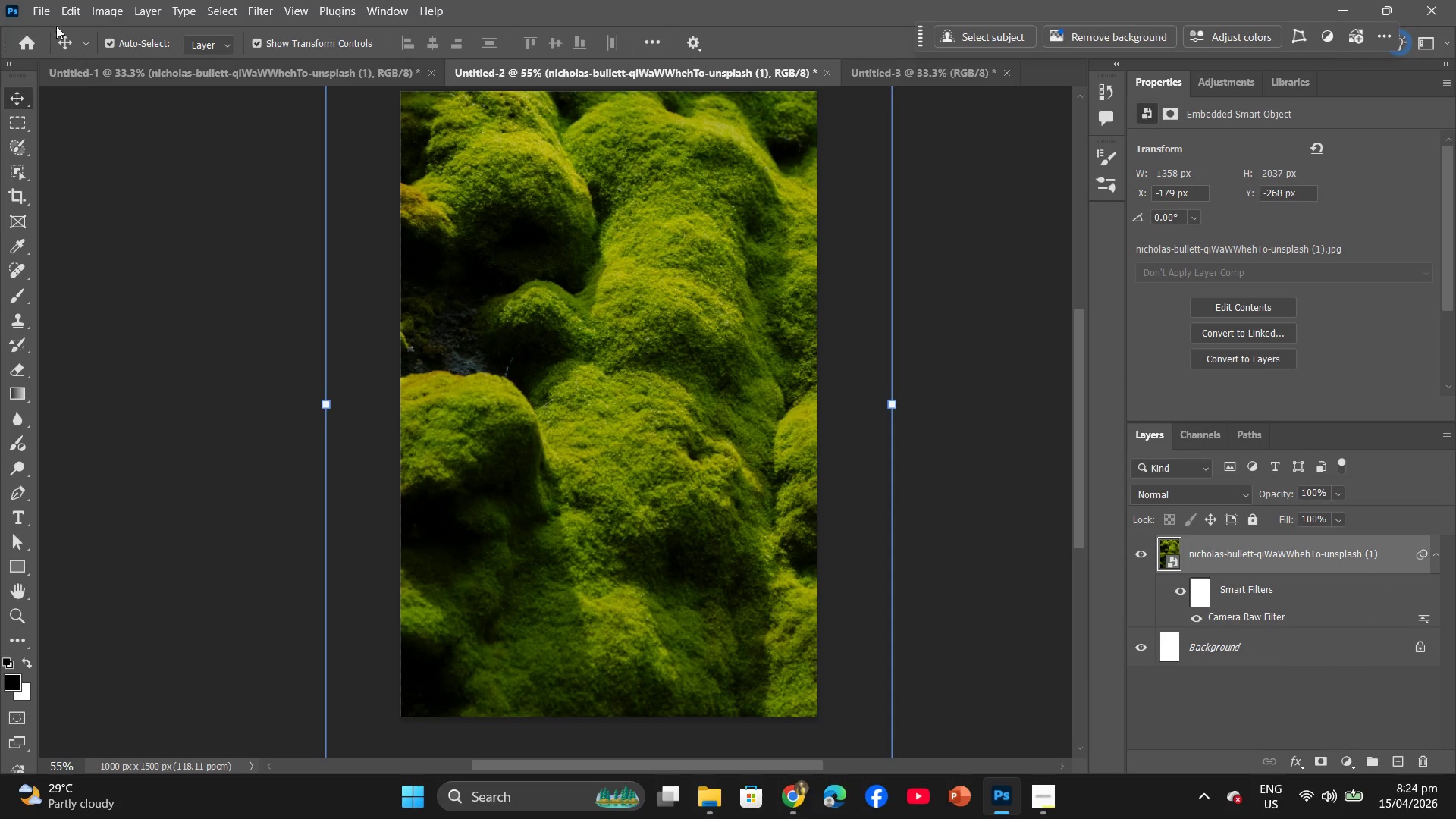 
wait(6.83)
 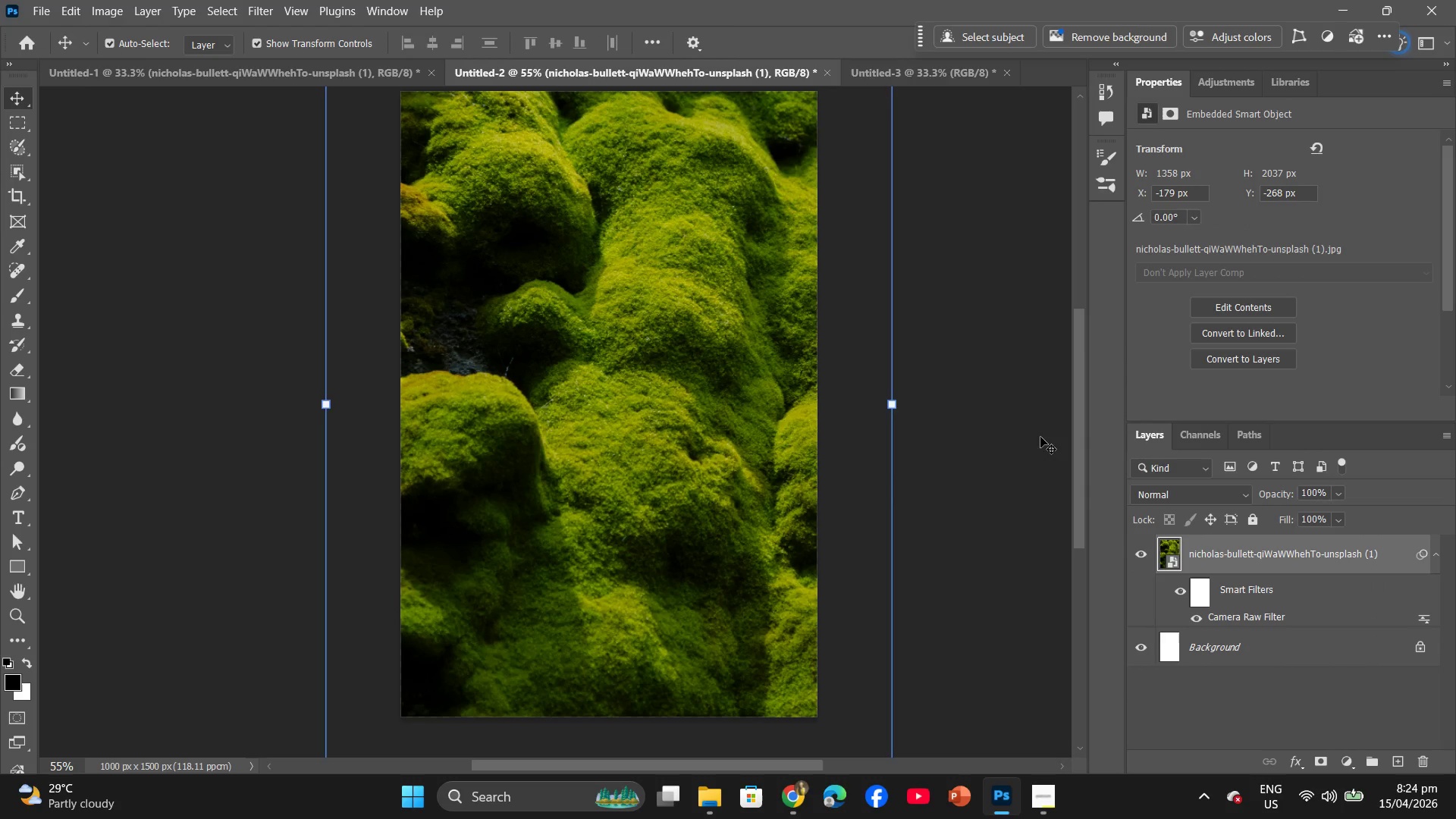 
left_click([47, 11])
 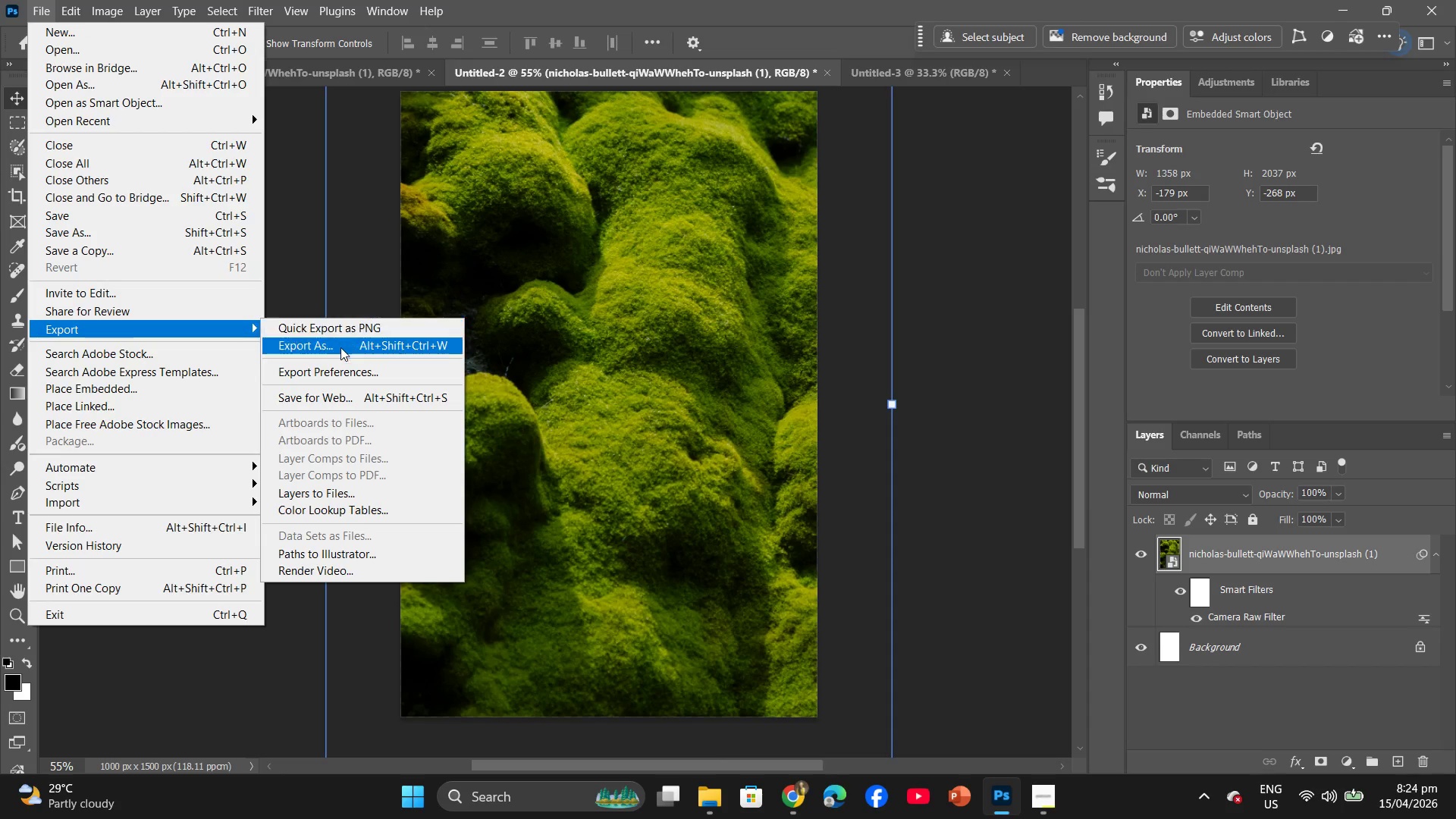 
left_click([341, 349])
 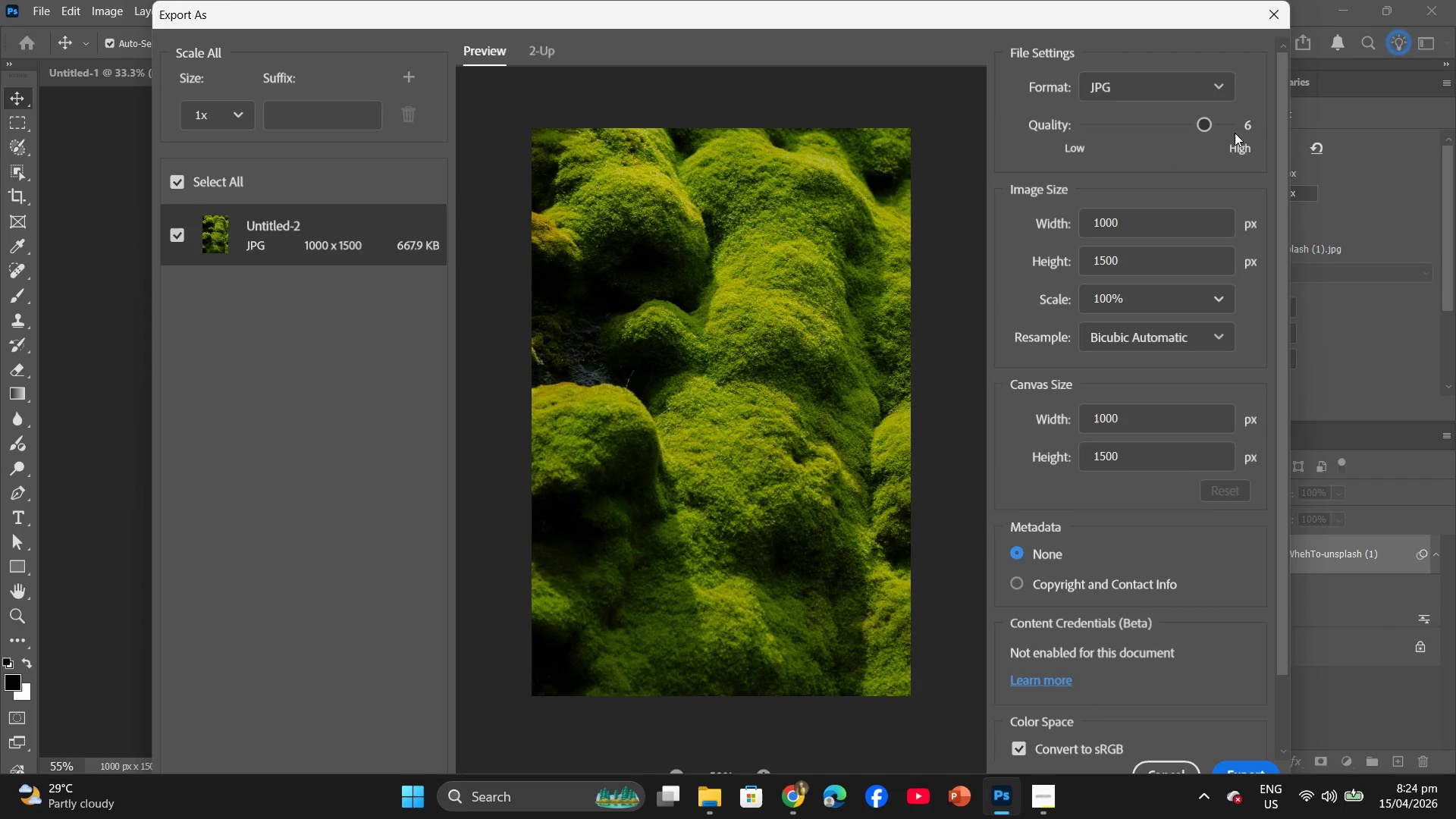 
left_click_drag(start_coordinate=[1202, 126], to_coordinate=[1174, 124])
 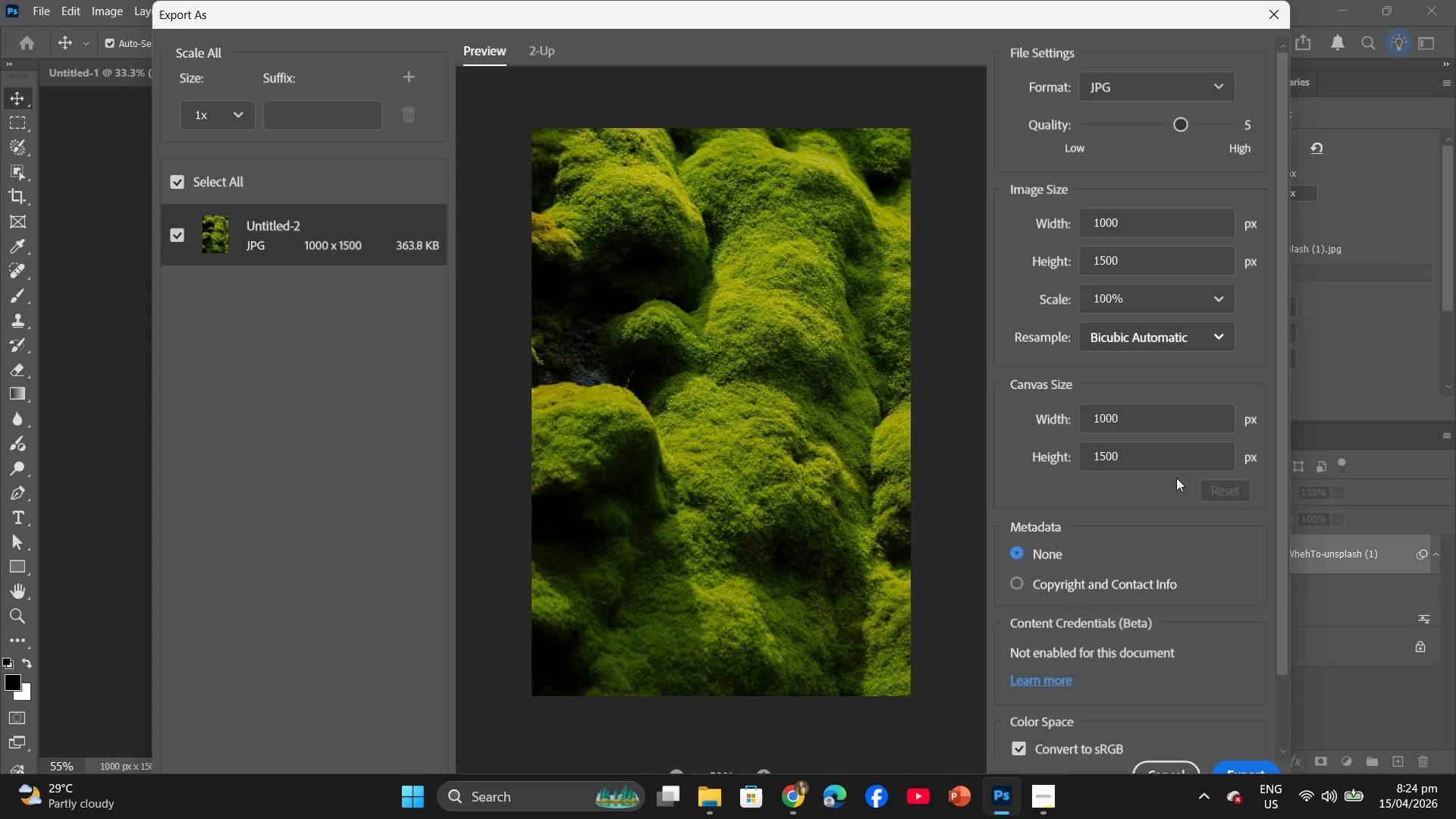 
left_click([1249, 771])
 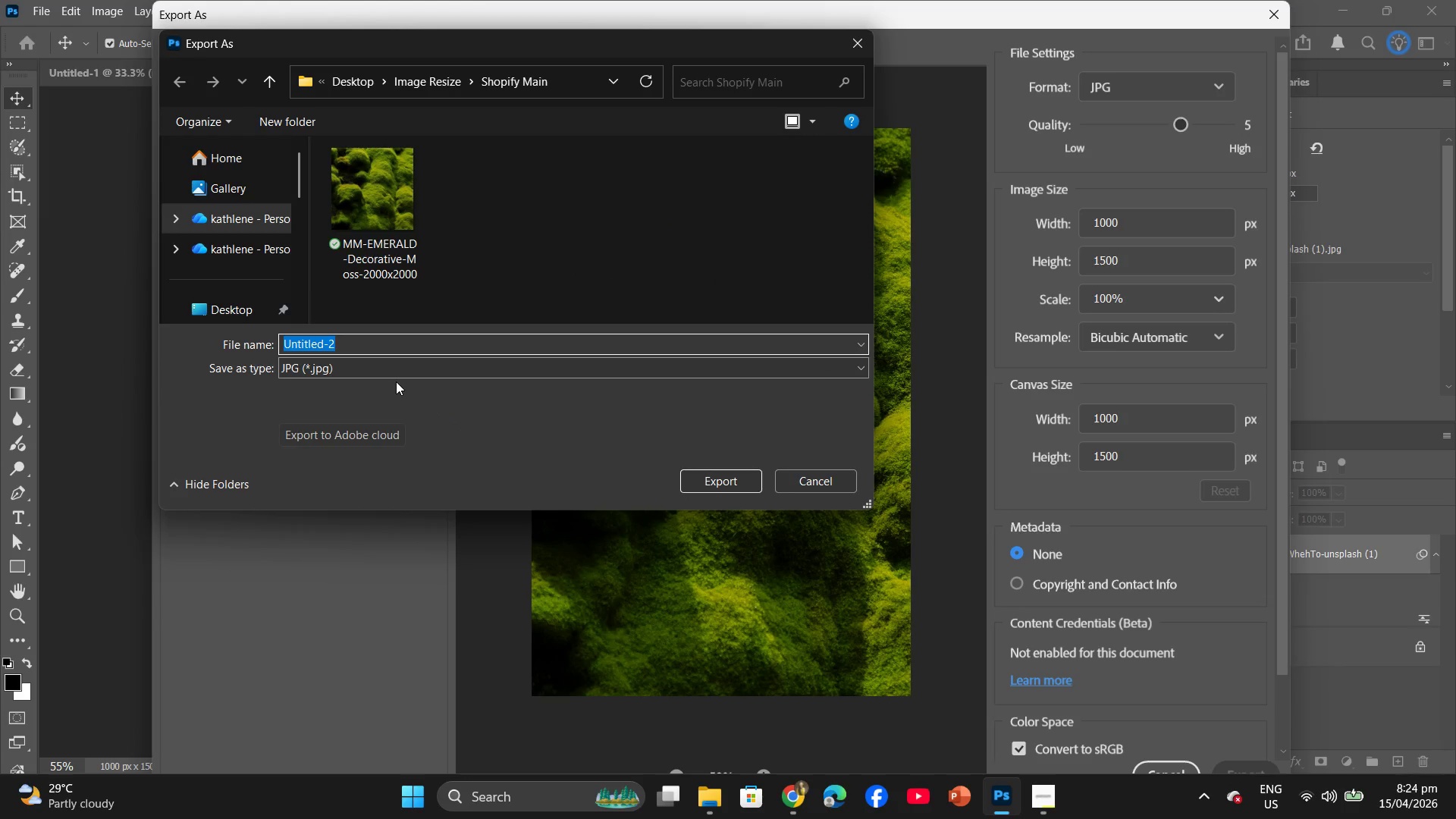 
key(Control+V)
 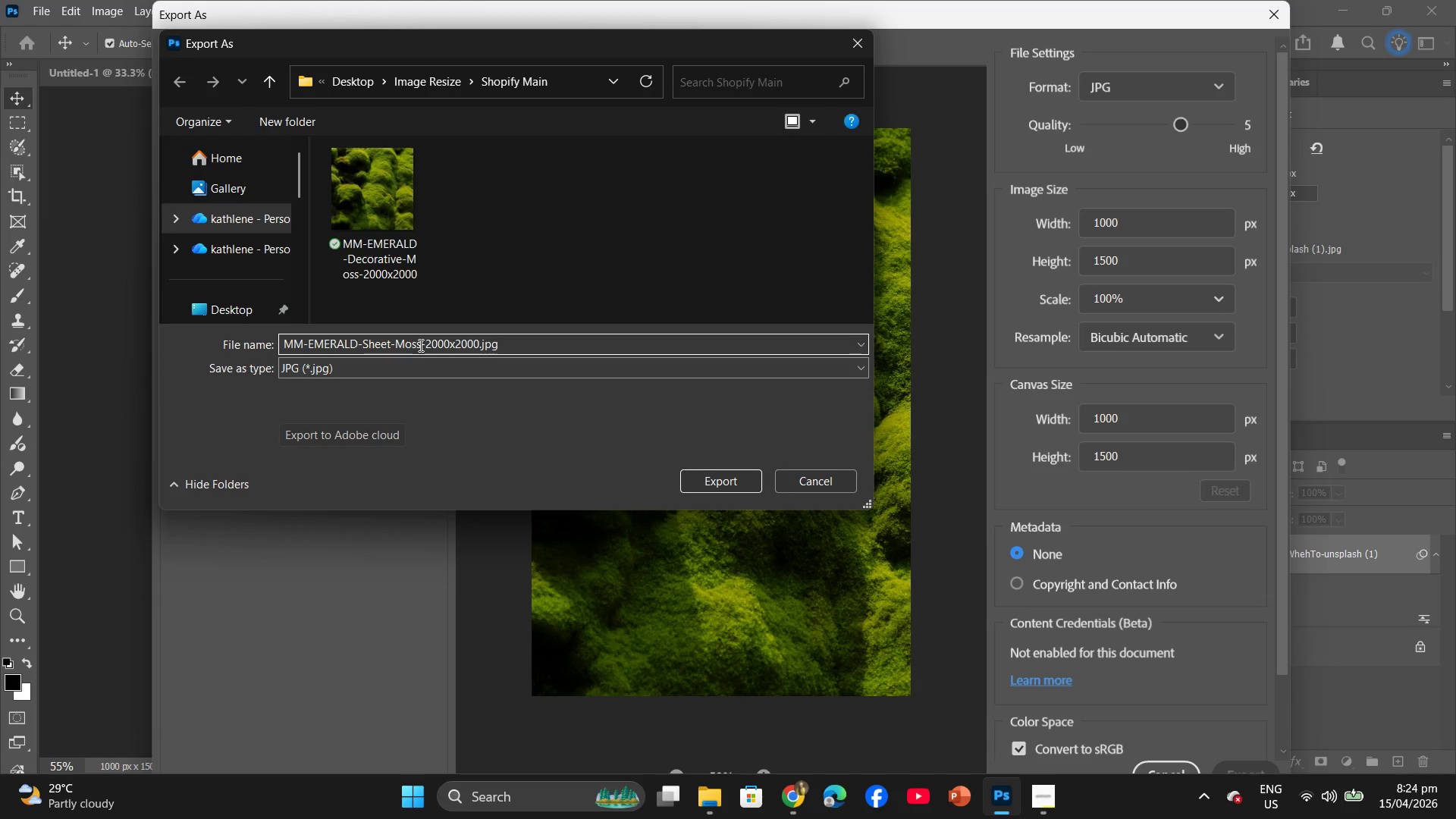 
left_click([419, 345])
 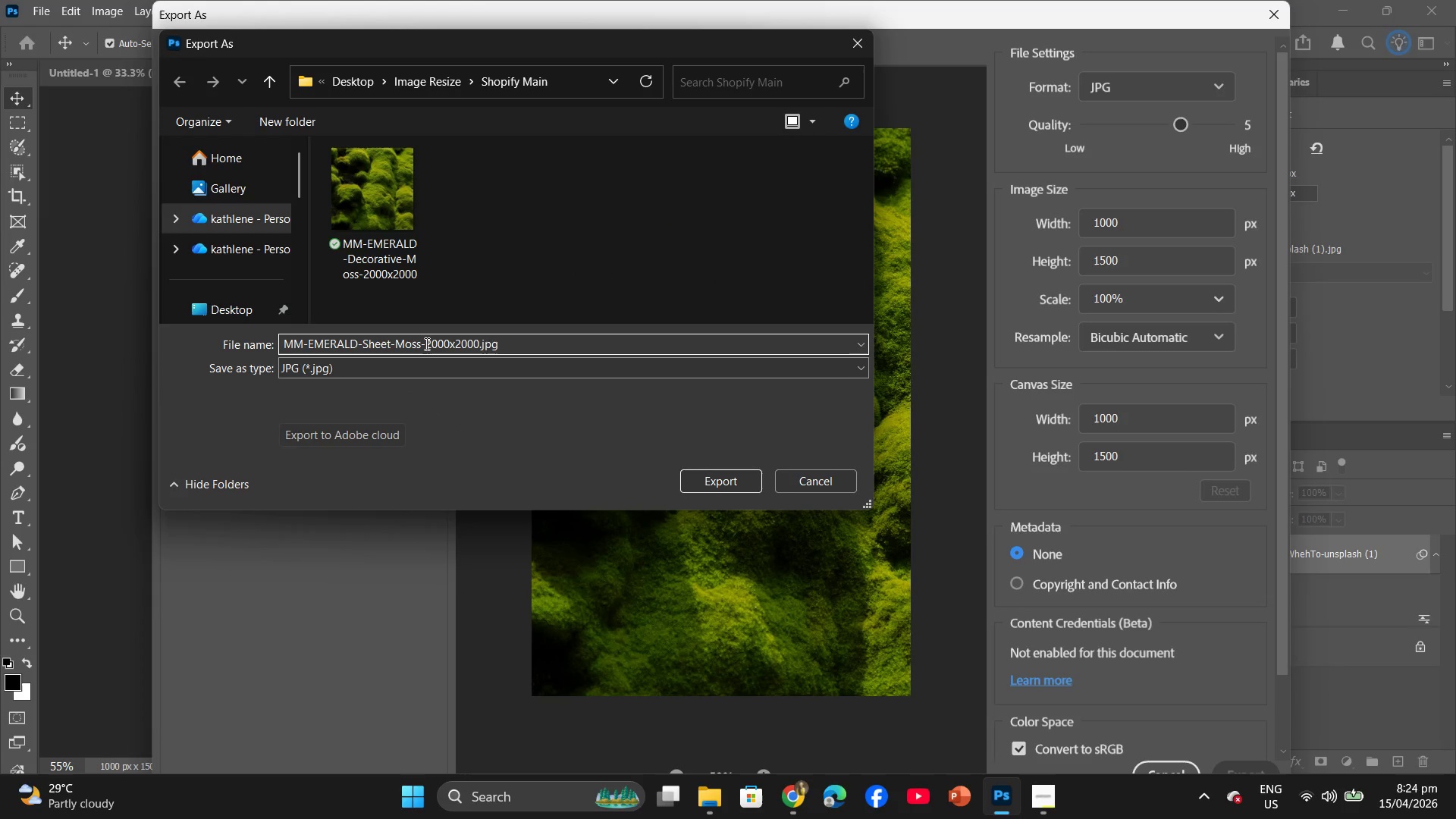 
key(Backspace)
key(Backspace)
key(Backspace)
key(Backspace)
key(Backspace)
key(Backspace)
key(Backspace)
key(Backspace)
key(Backspace)
key(Backspace)
type(Decorative-Moss)
 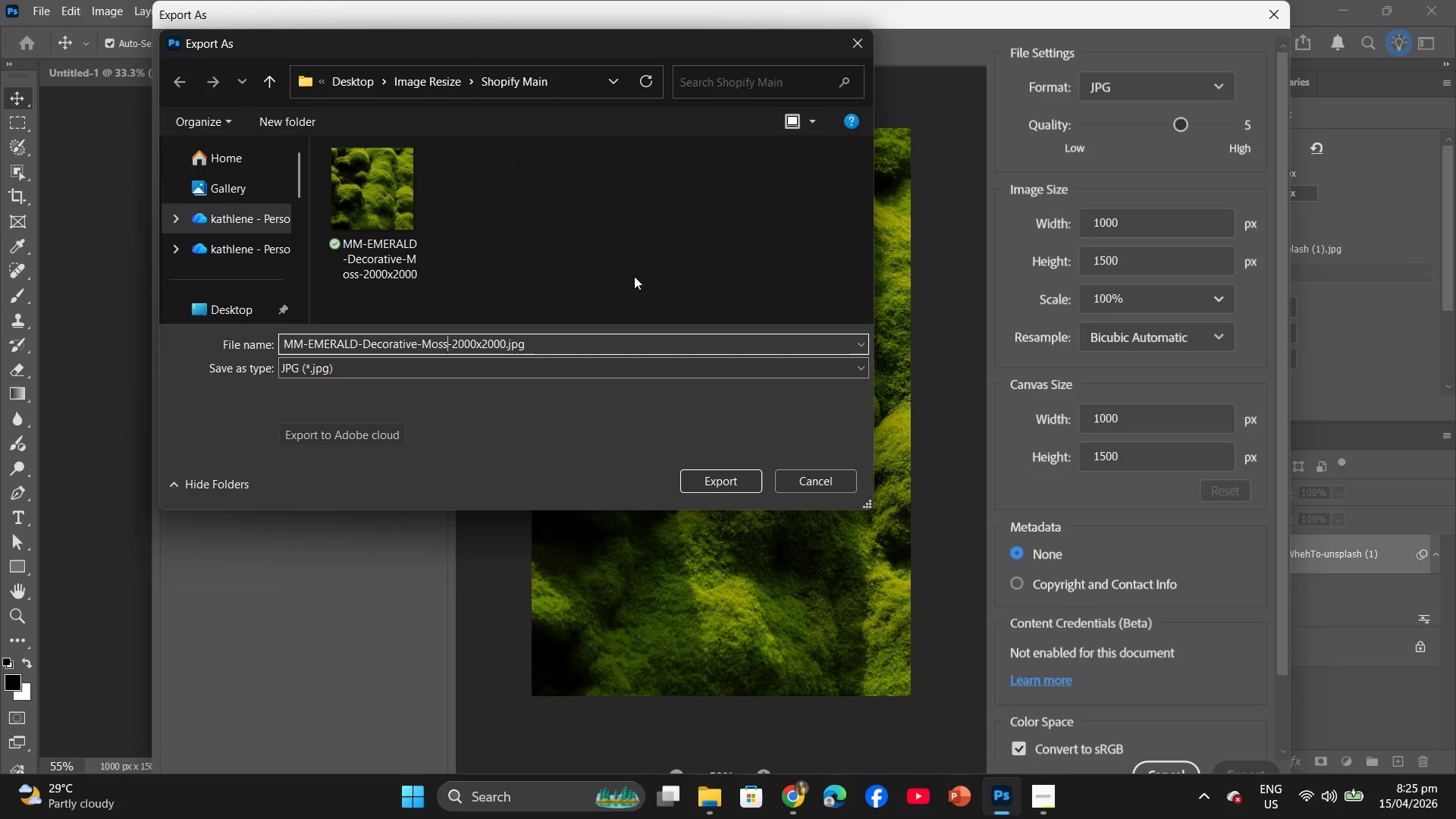 
wait(38.14)
 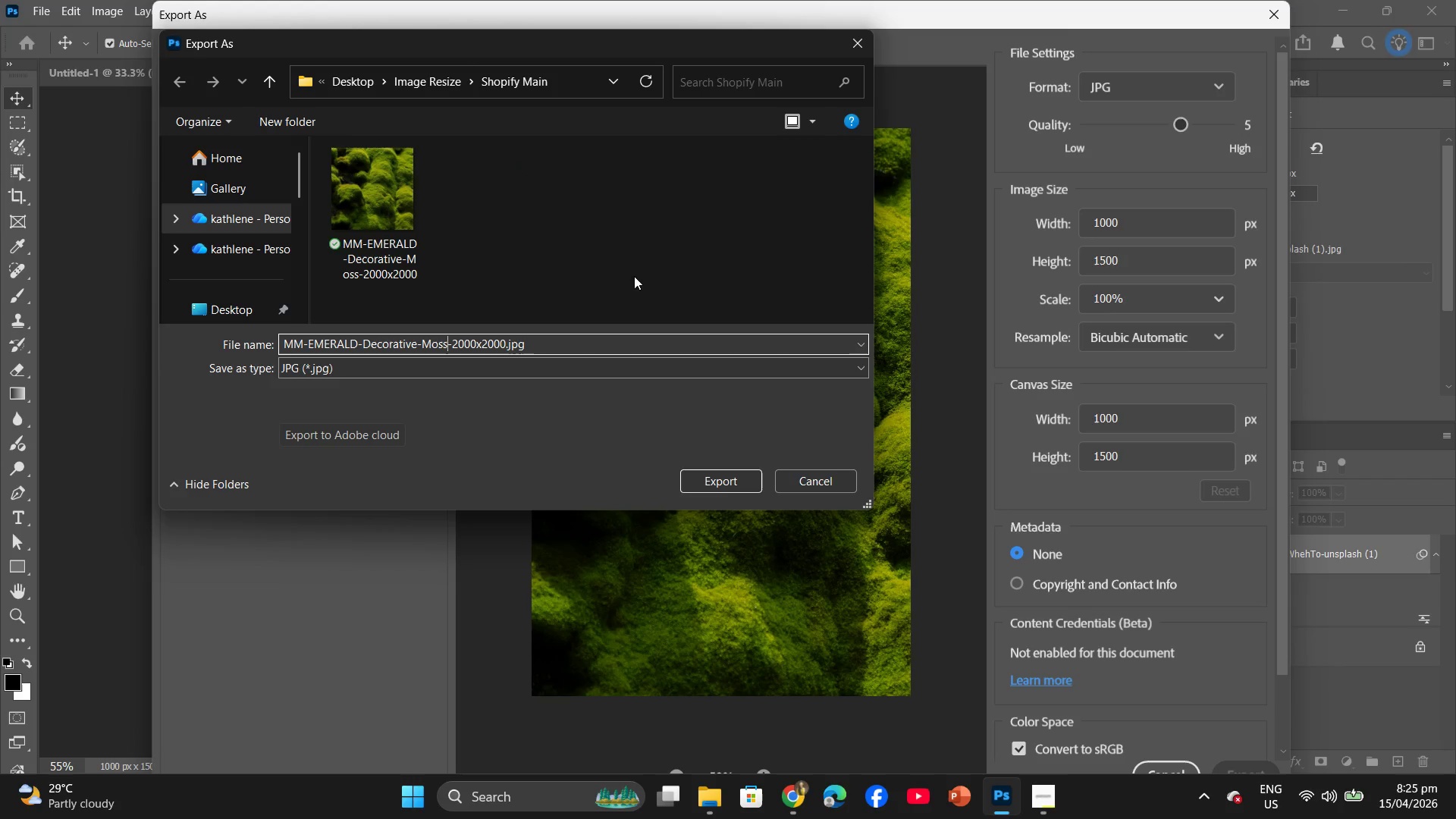 
left_click([505, 344])
 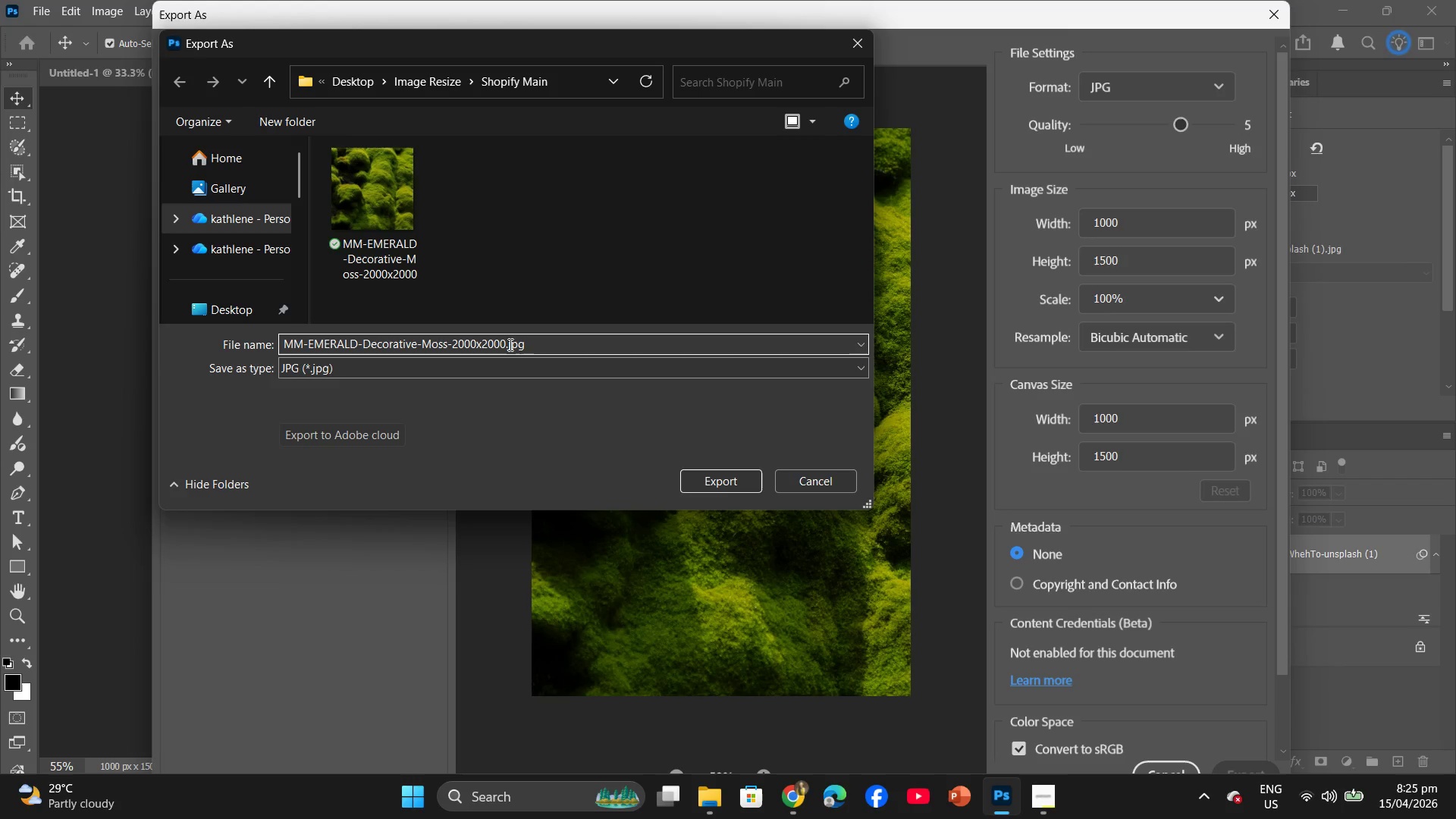 
key(Backspace)
key(Backspace)
key(Backspace)
key(Backspace)
key(Backspace)
key(Backspace)
key(Backspace)
key(Backspace)
key(Backspace)
type(1000)
 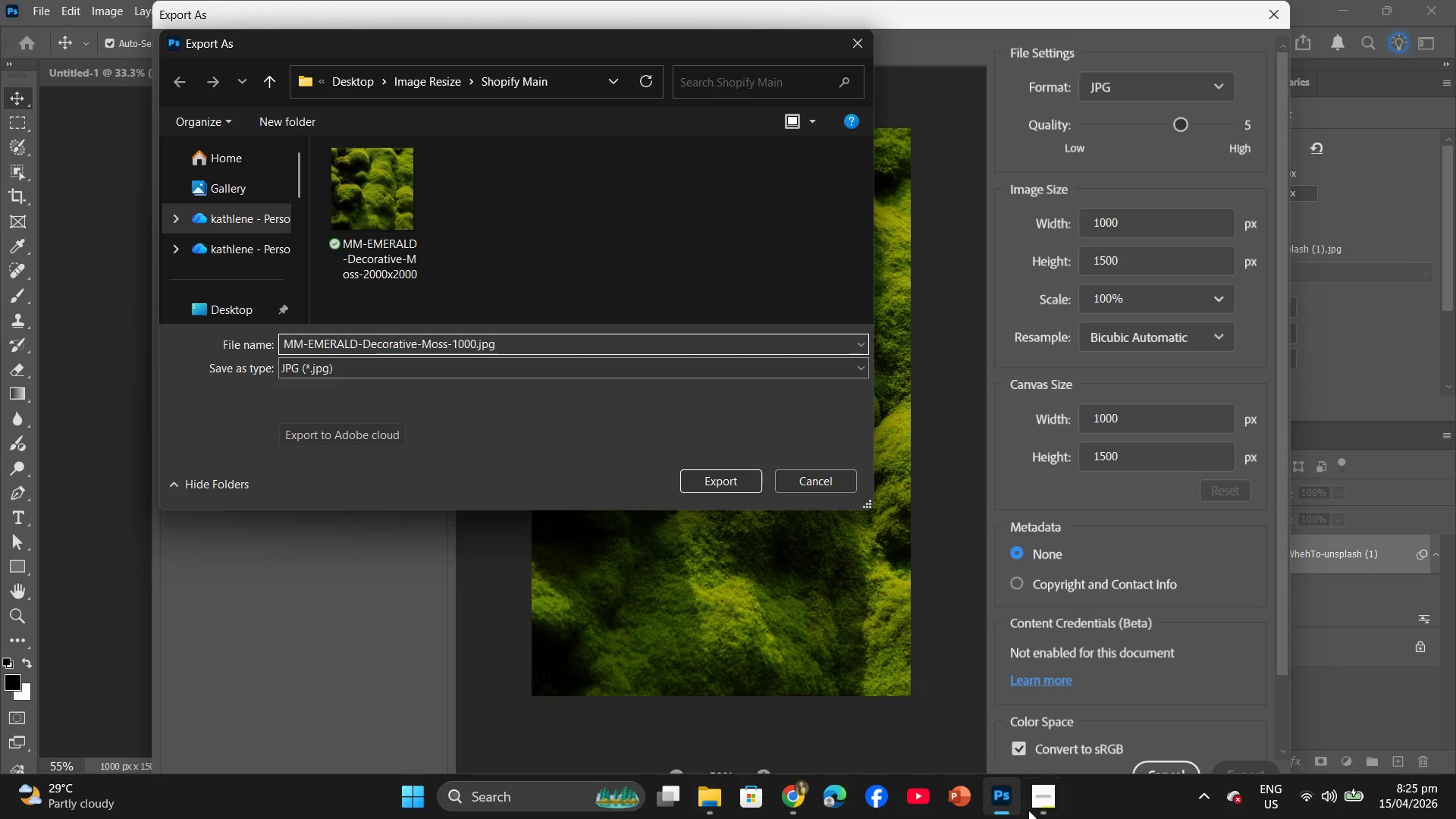 
left_click([1047, 800])